 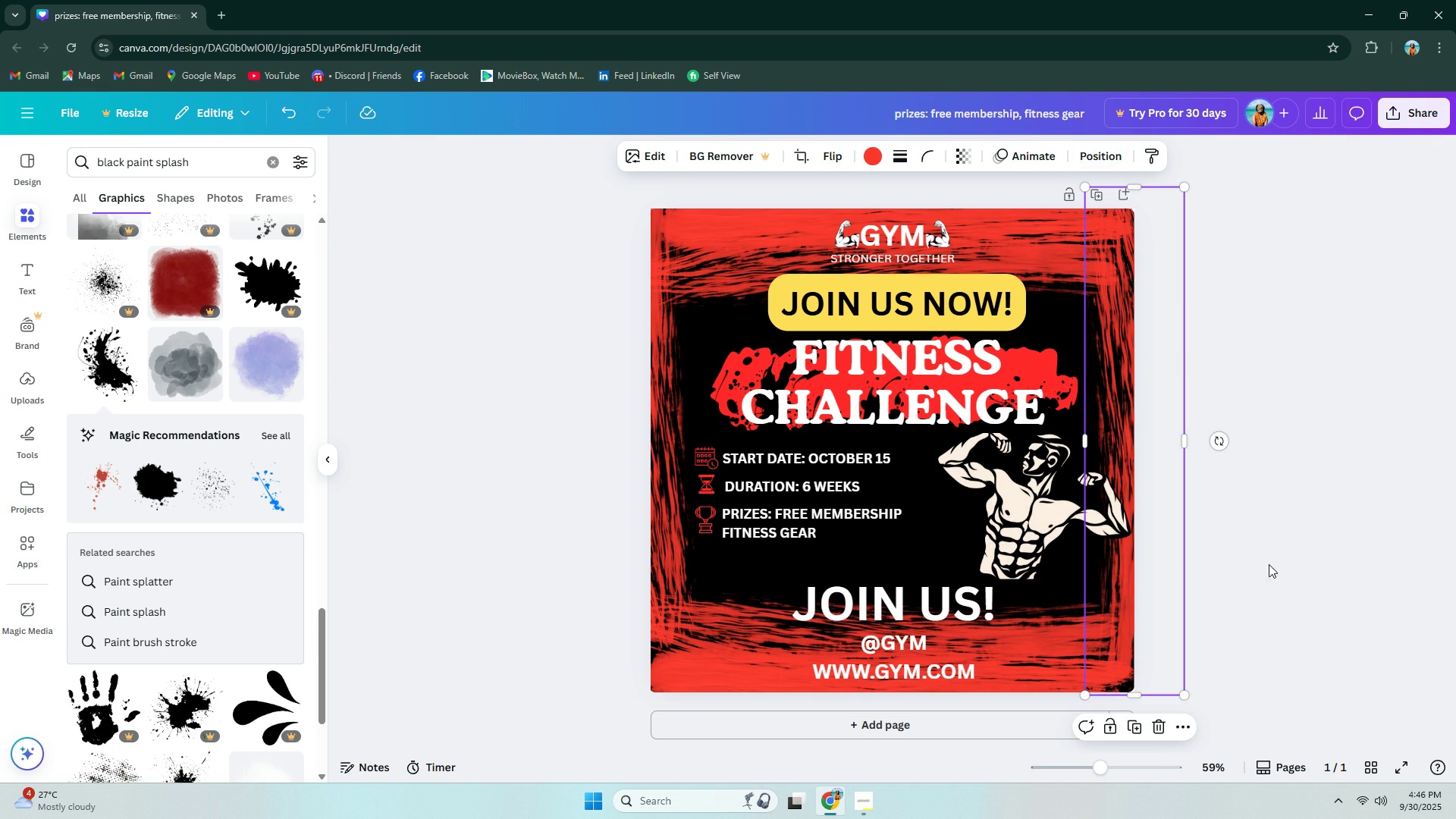 
left_click([1330, 637])
 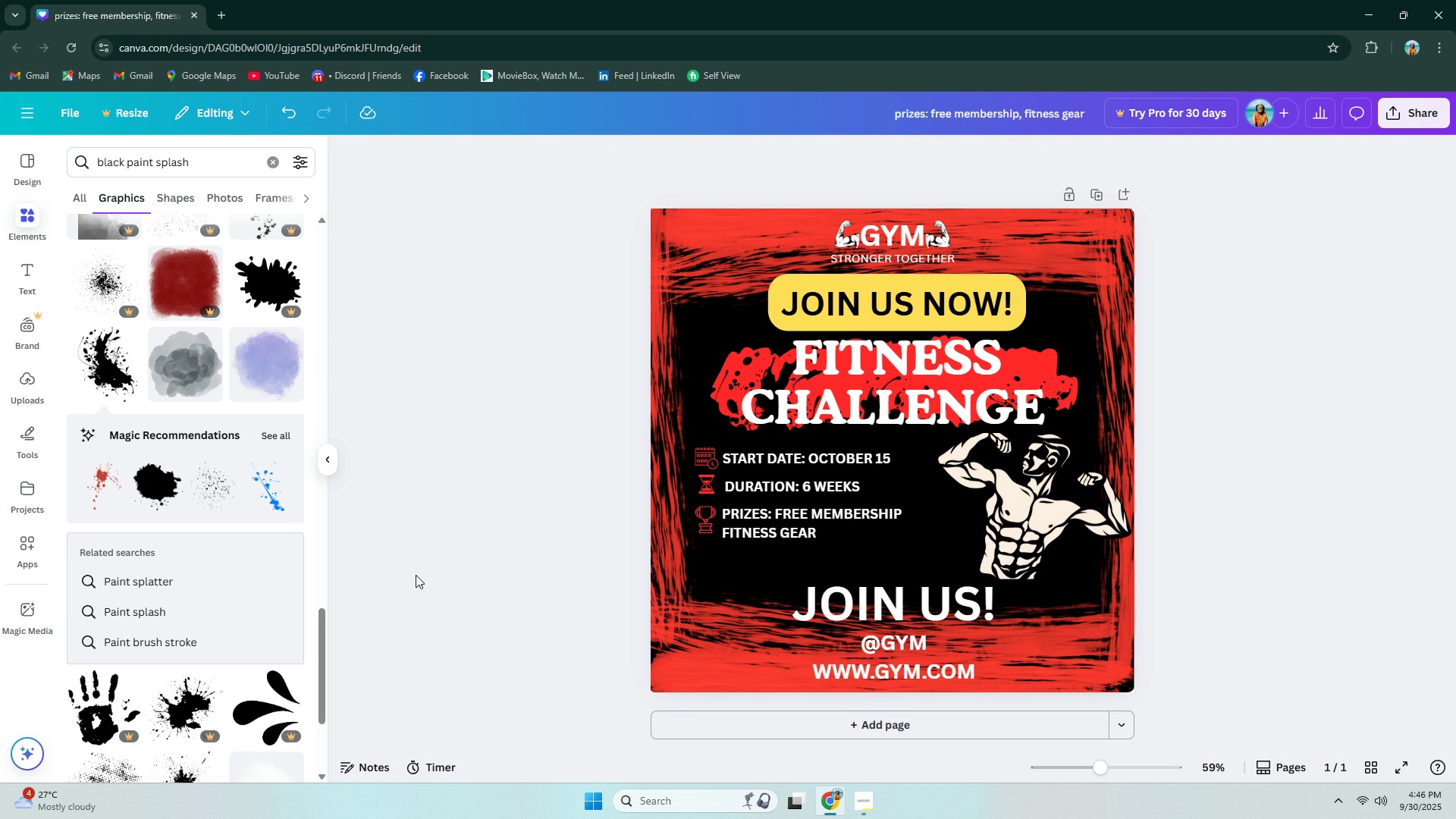 
wait(5.78)
 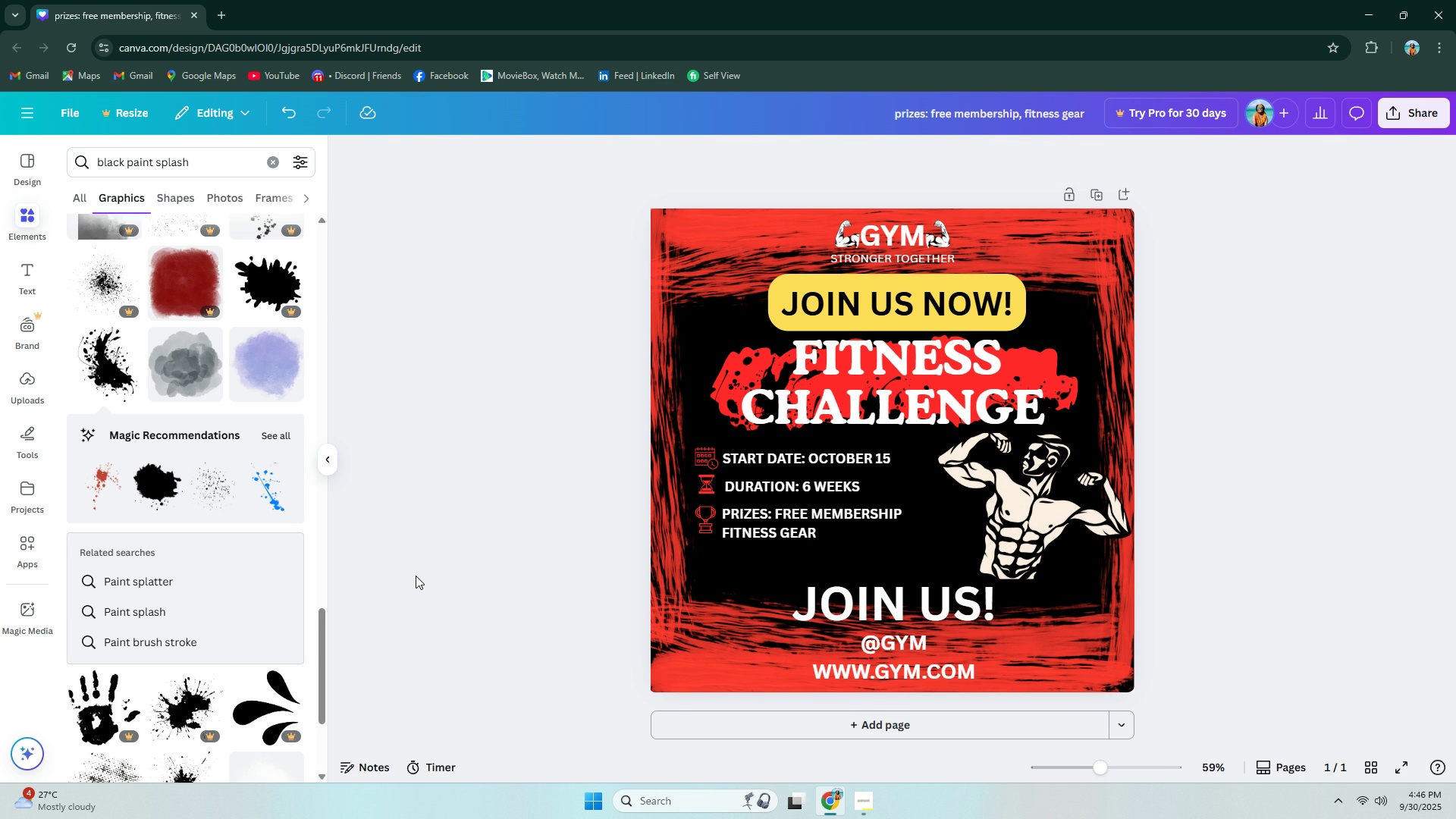 
double_click([221, 164])
 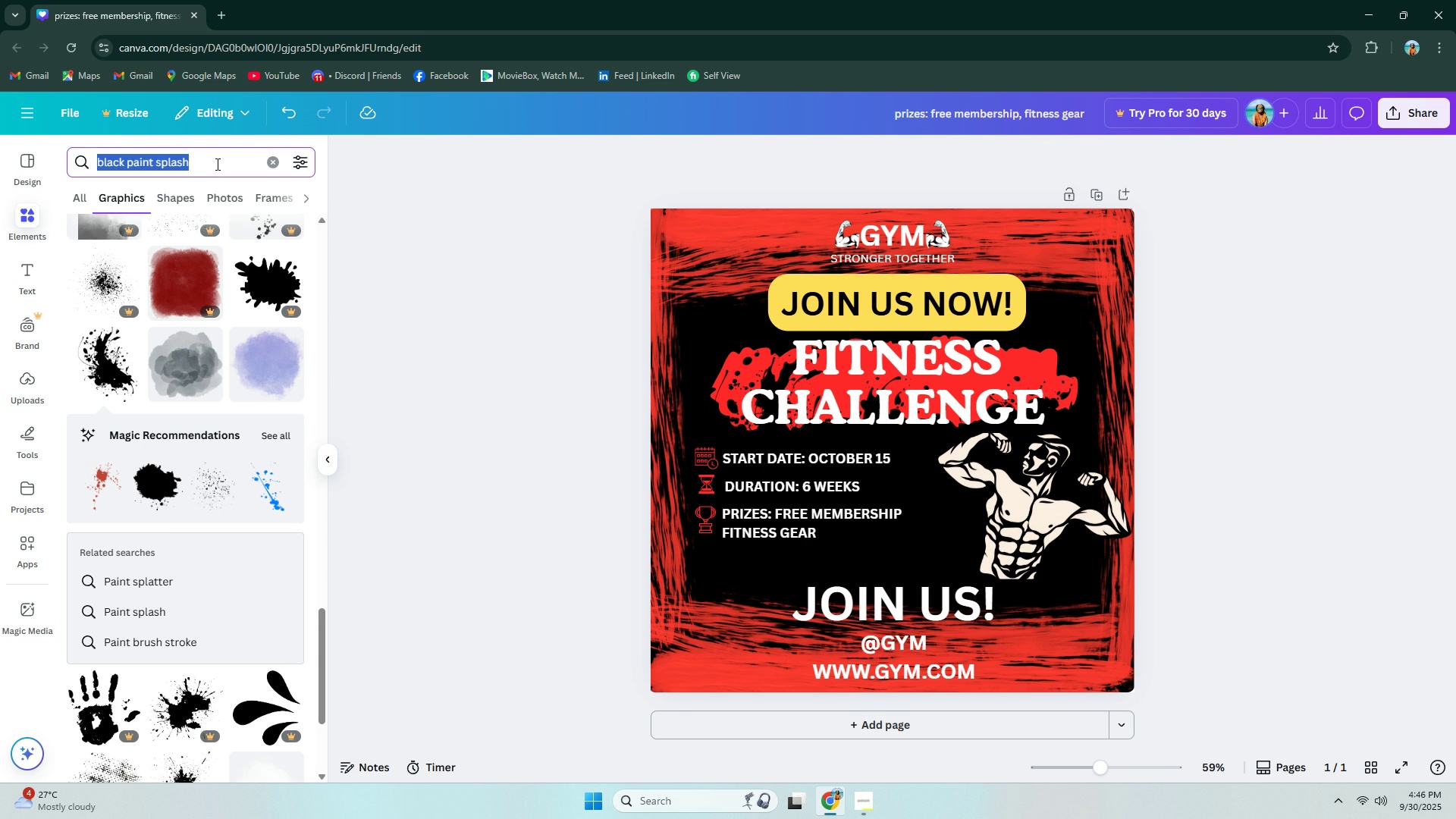 
triple_click([221, 164])
 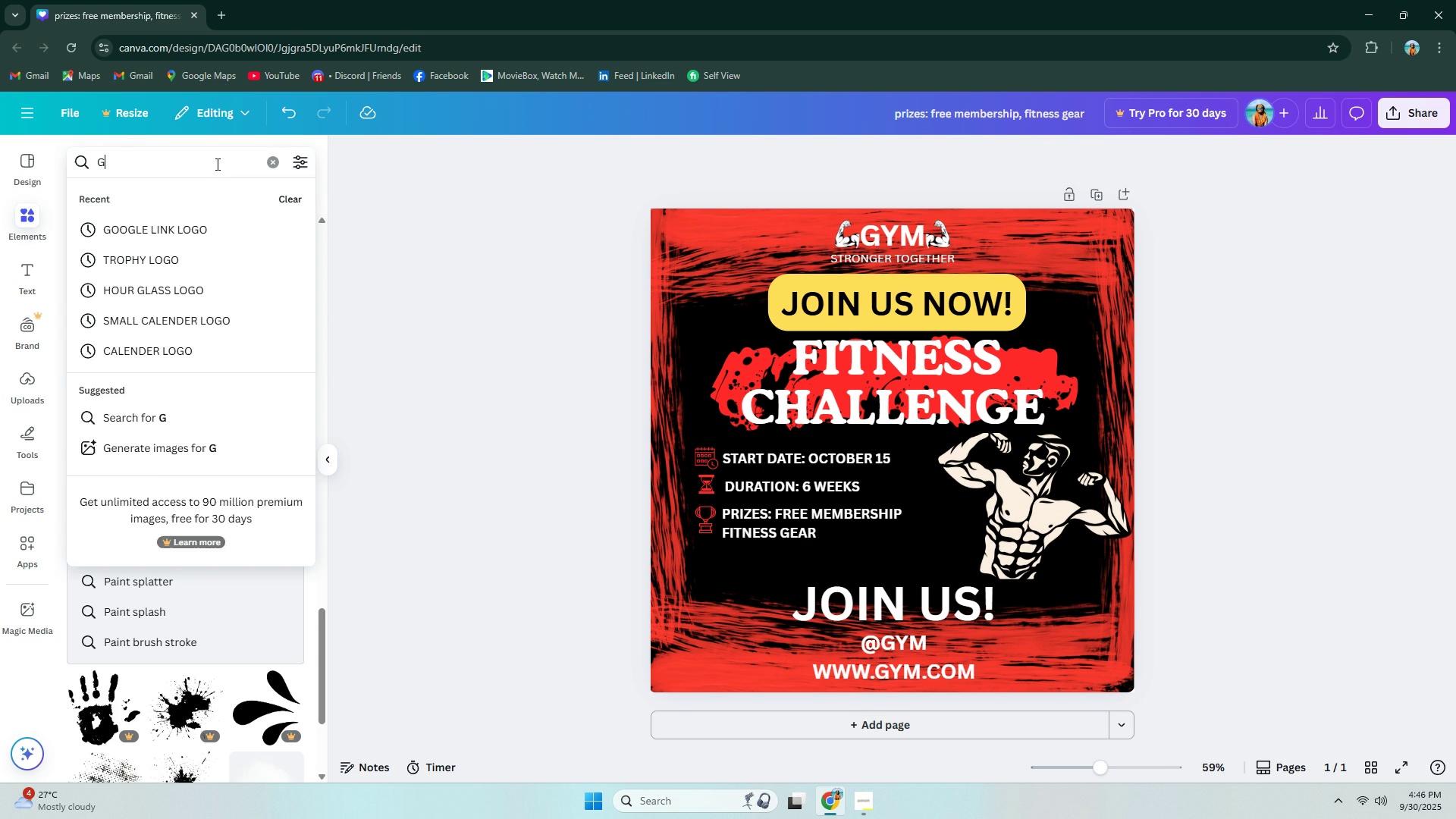 
type(GYM EQI)
key(Backspace)
type(UIPMENT LOGO)
 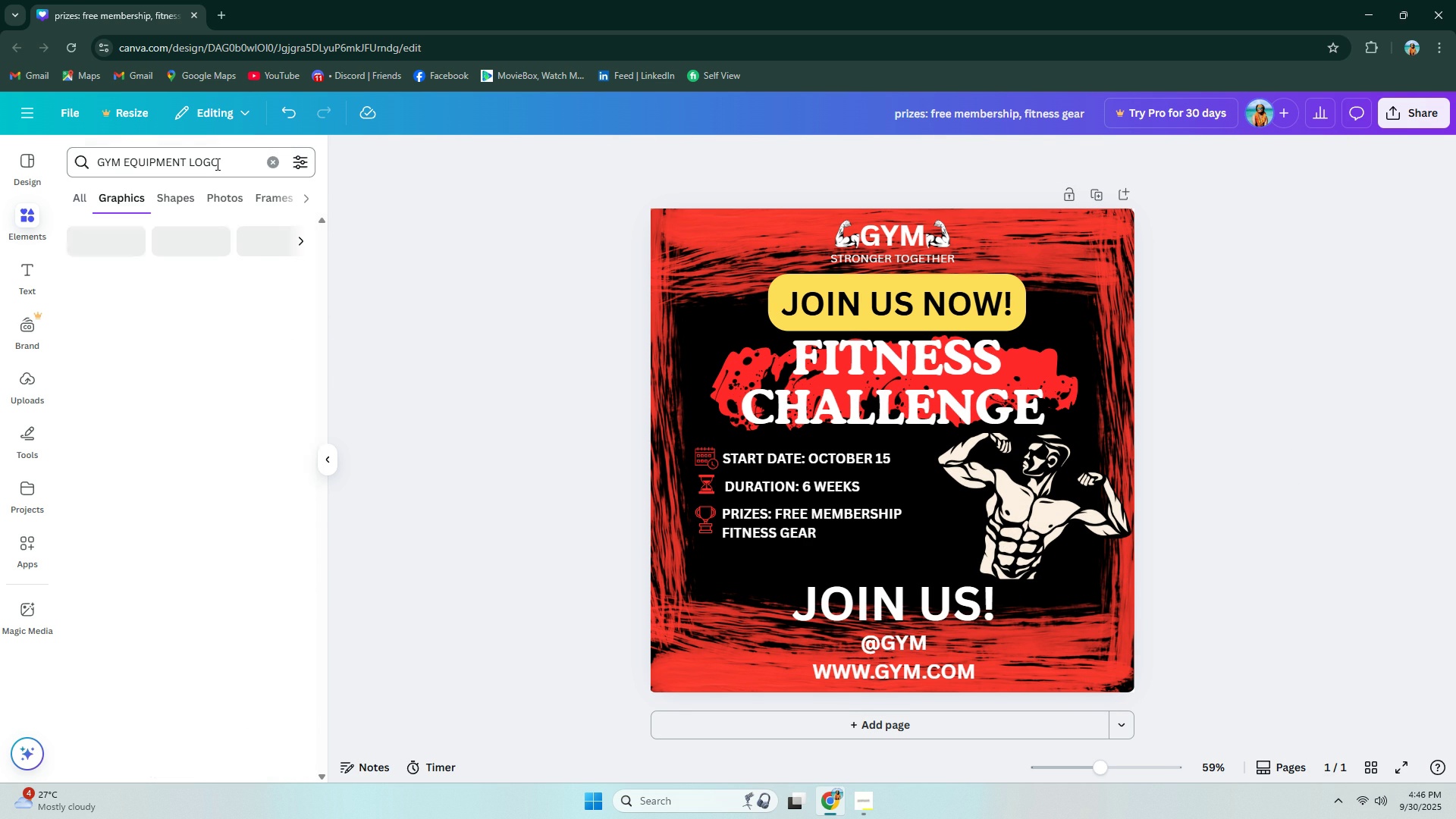 
key(Enter)
 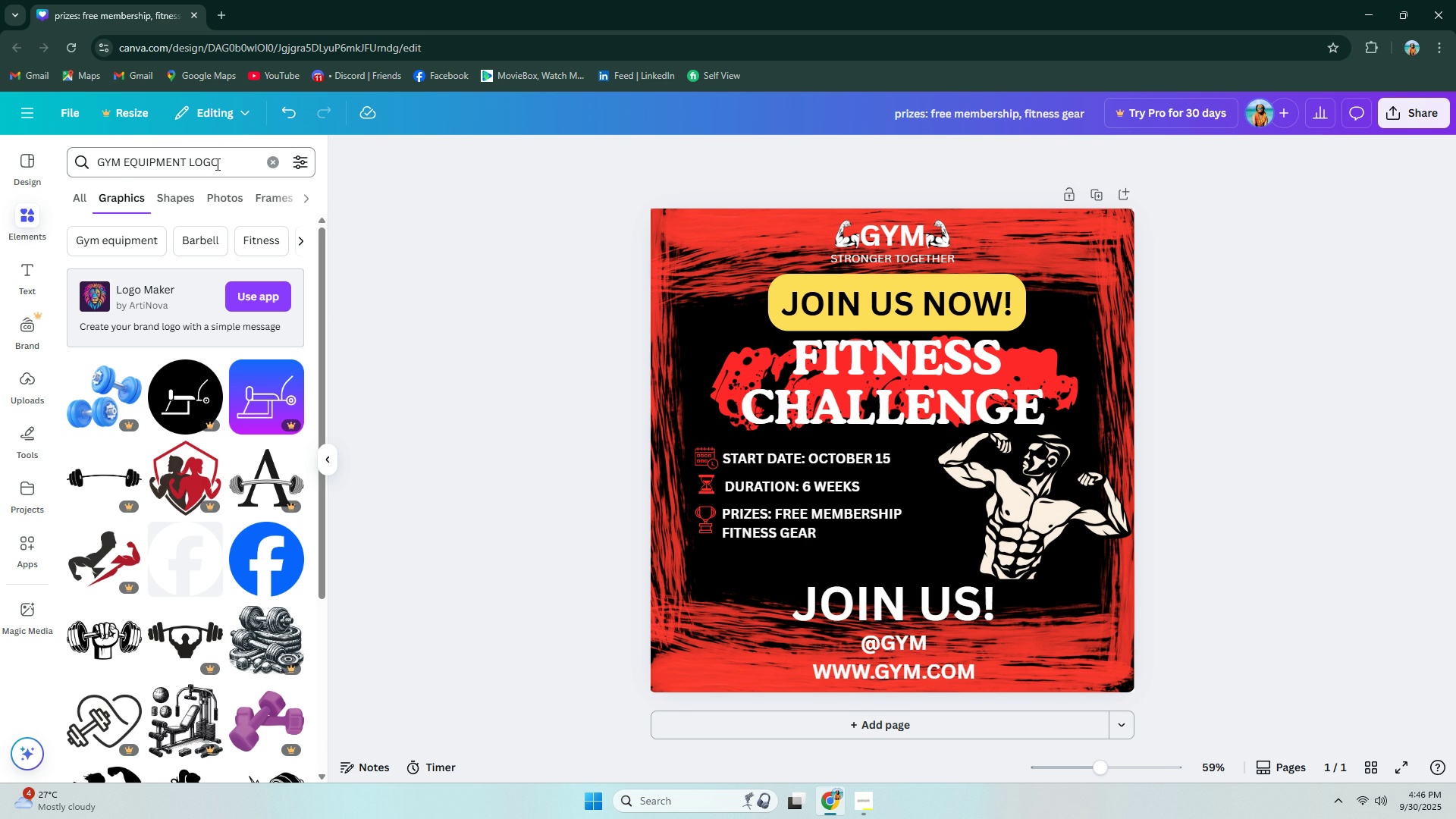 
wait(6.34)
 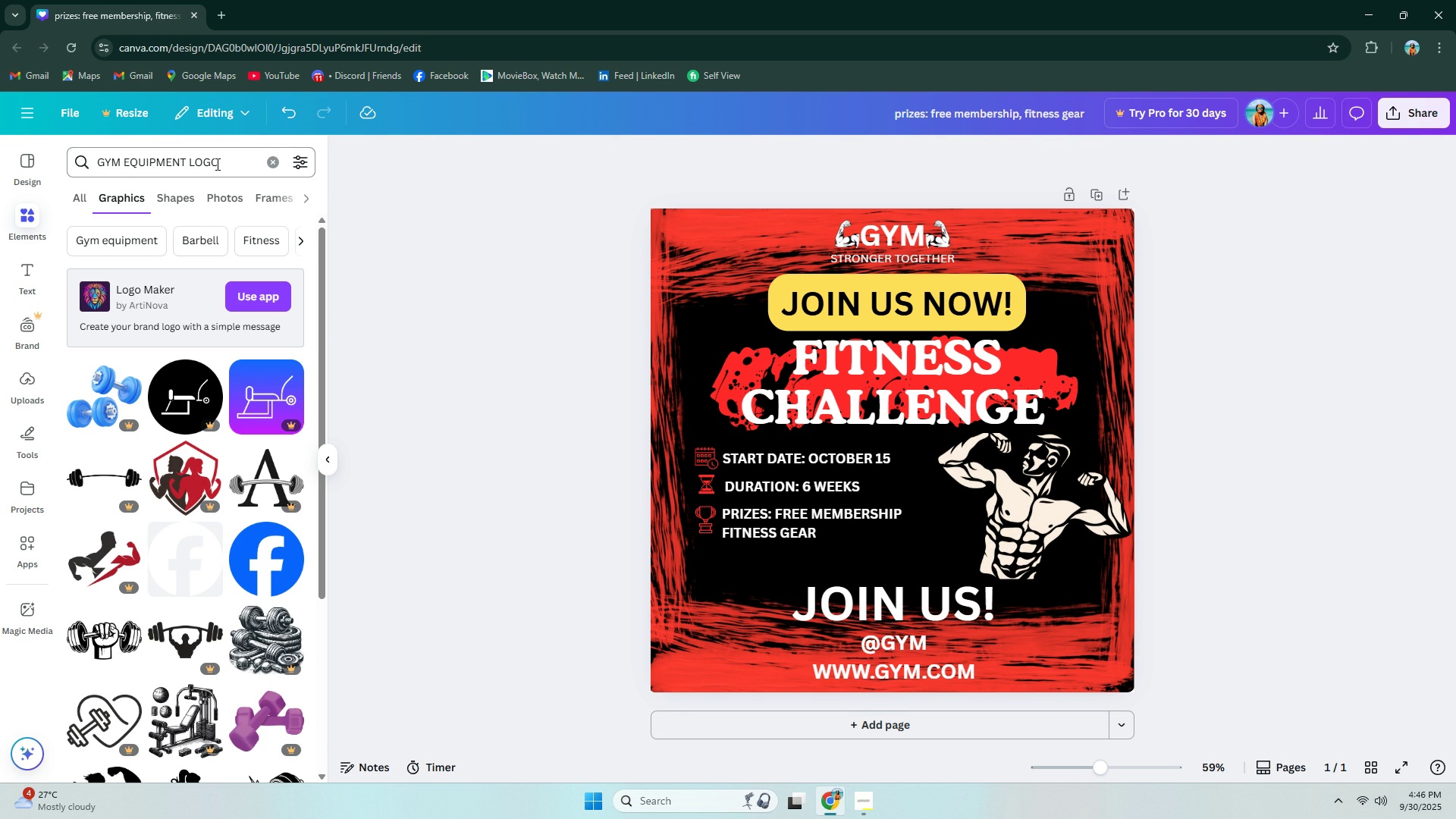 
scroll: coordinate [178, 404], scroll_direction: down, amount: 10.0
 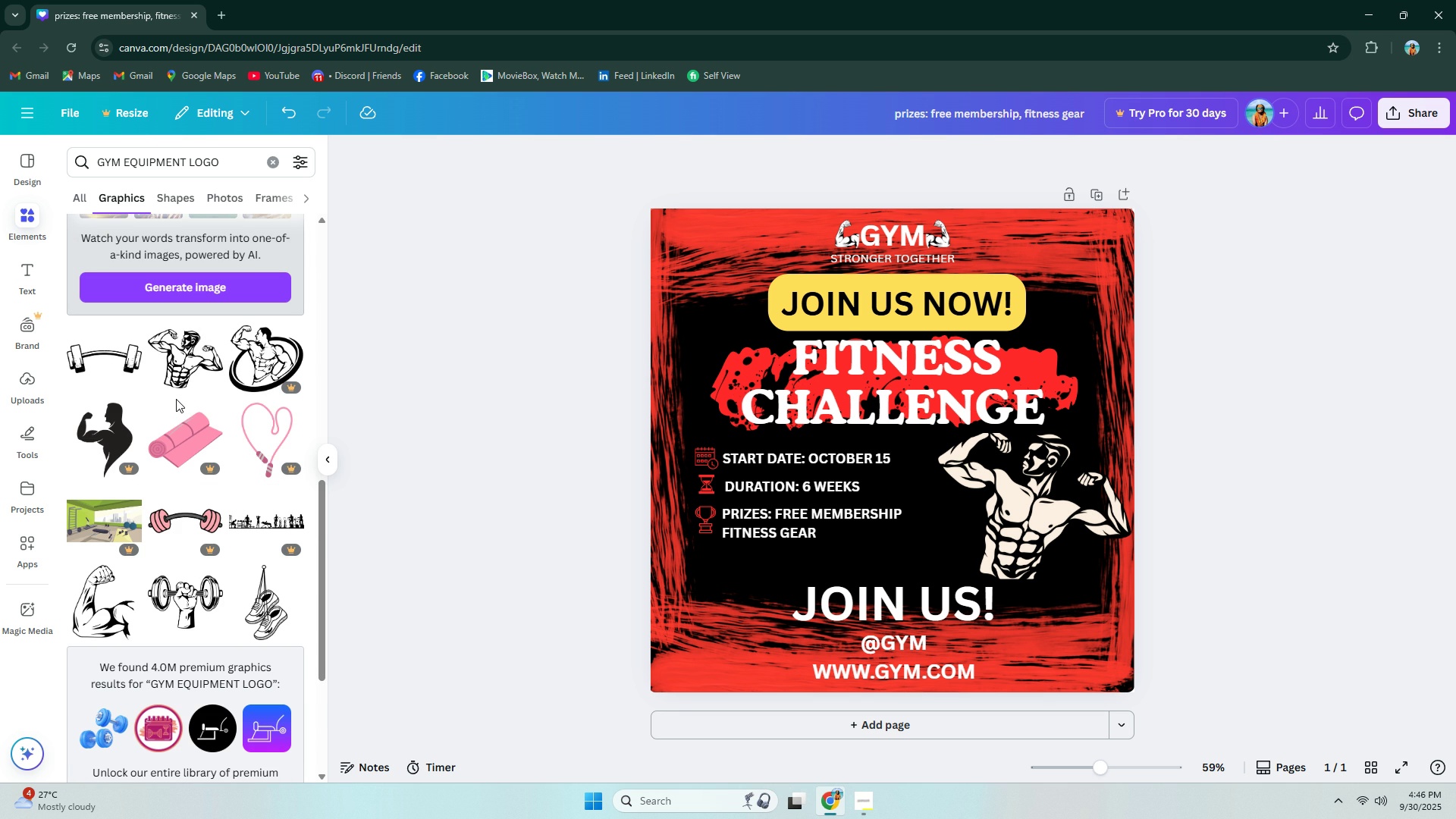 
mouse_move([161, 358])
 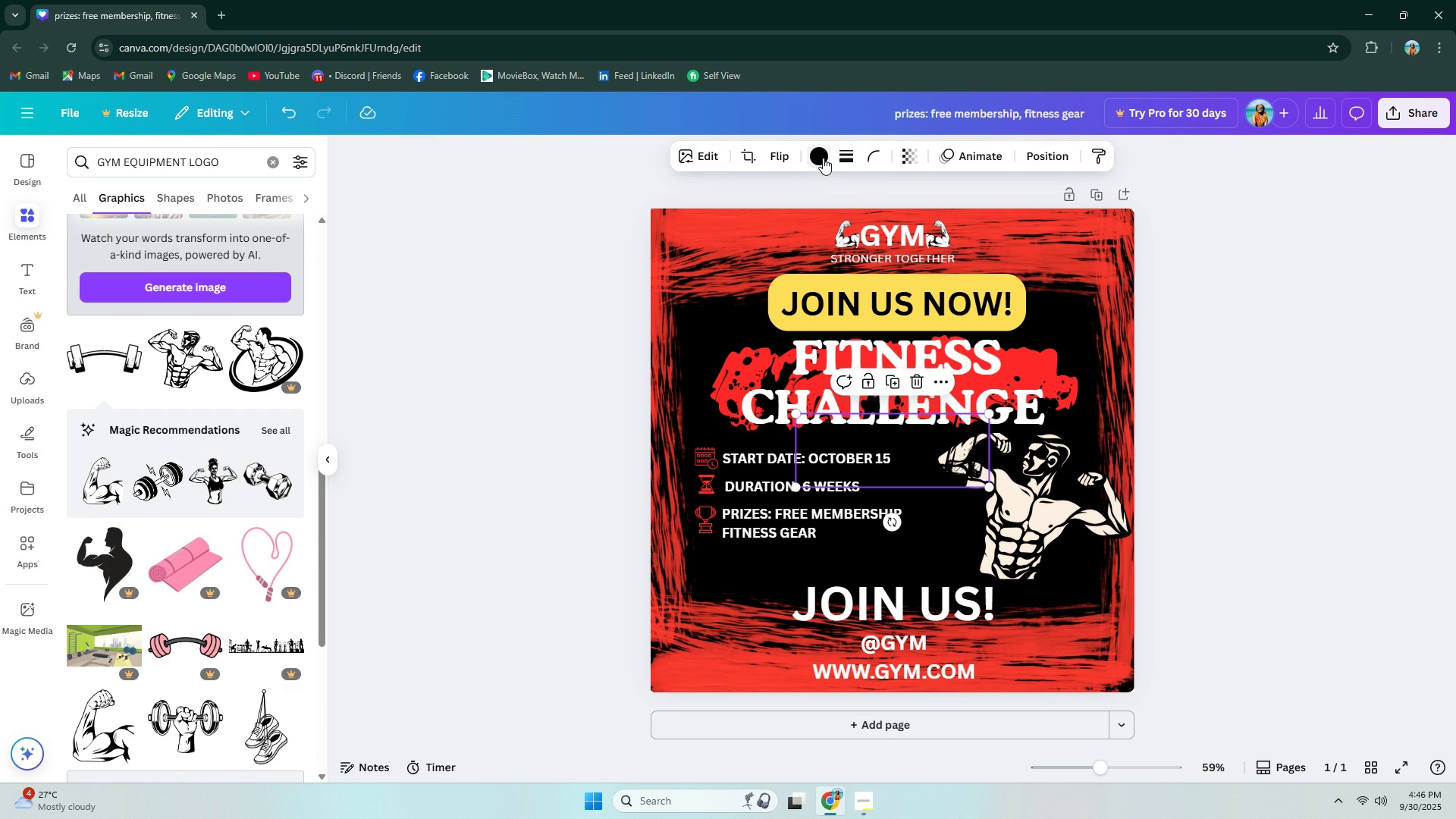 
left_click([823, 158])
 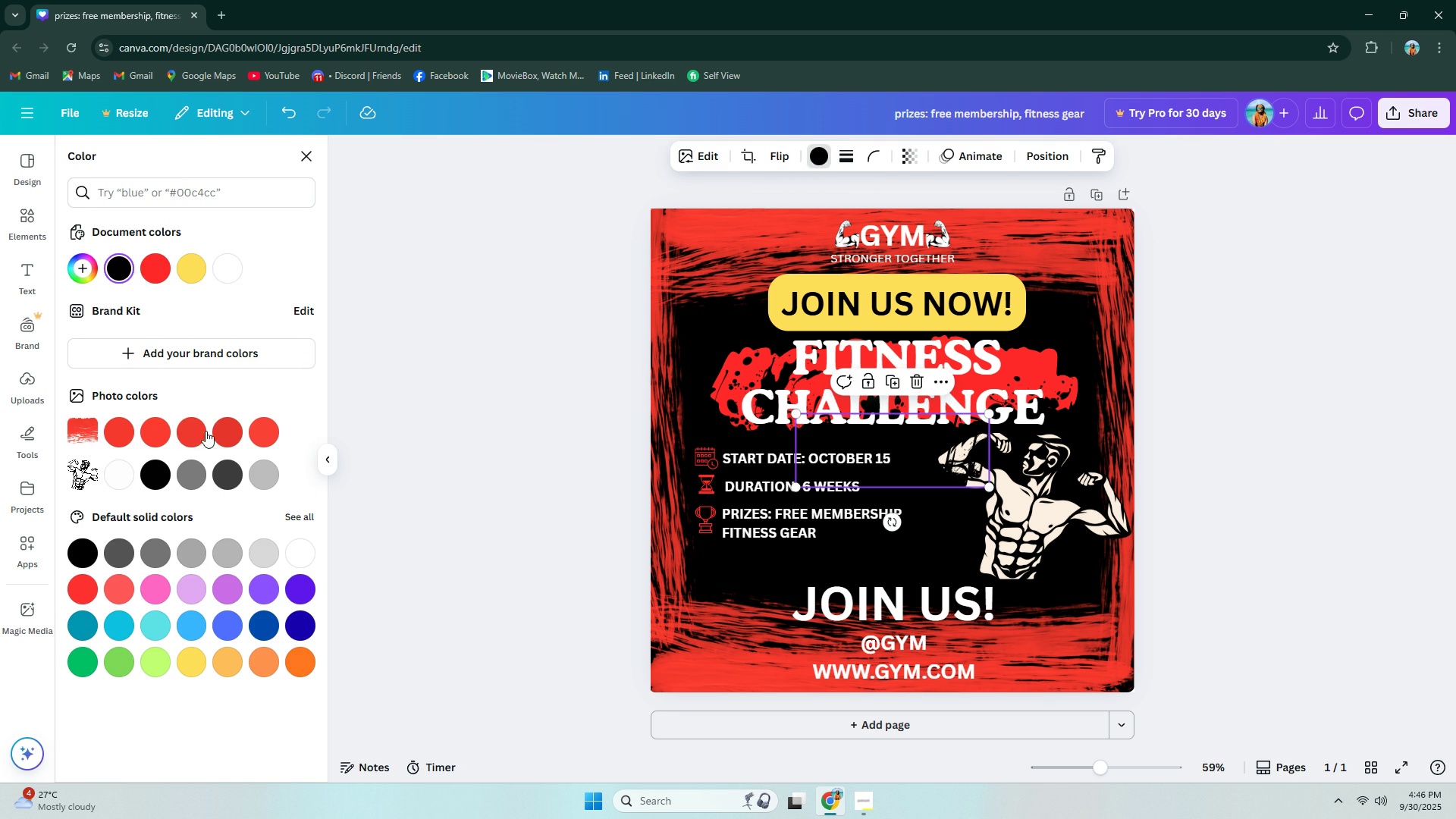 
left_click([192, 435])